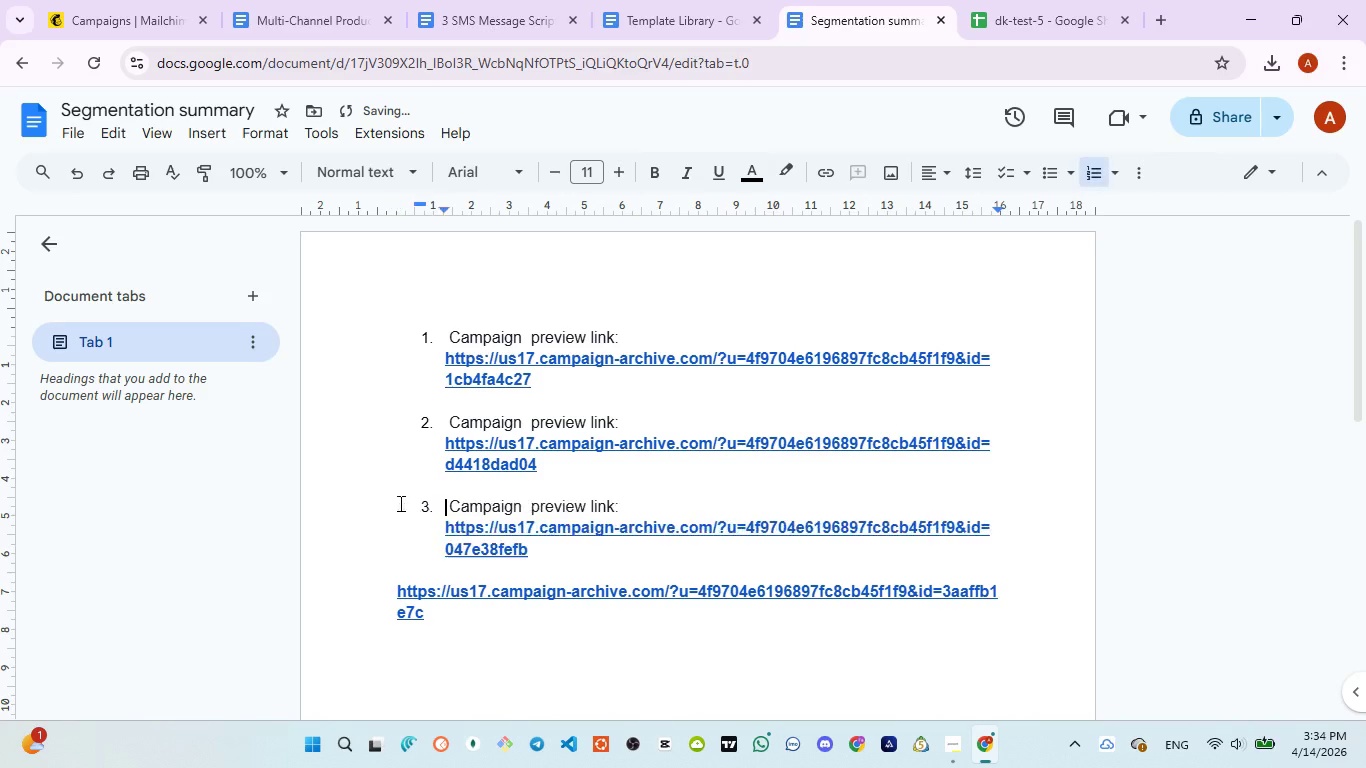 
key(Space)
 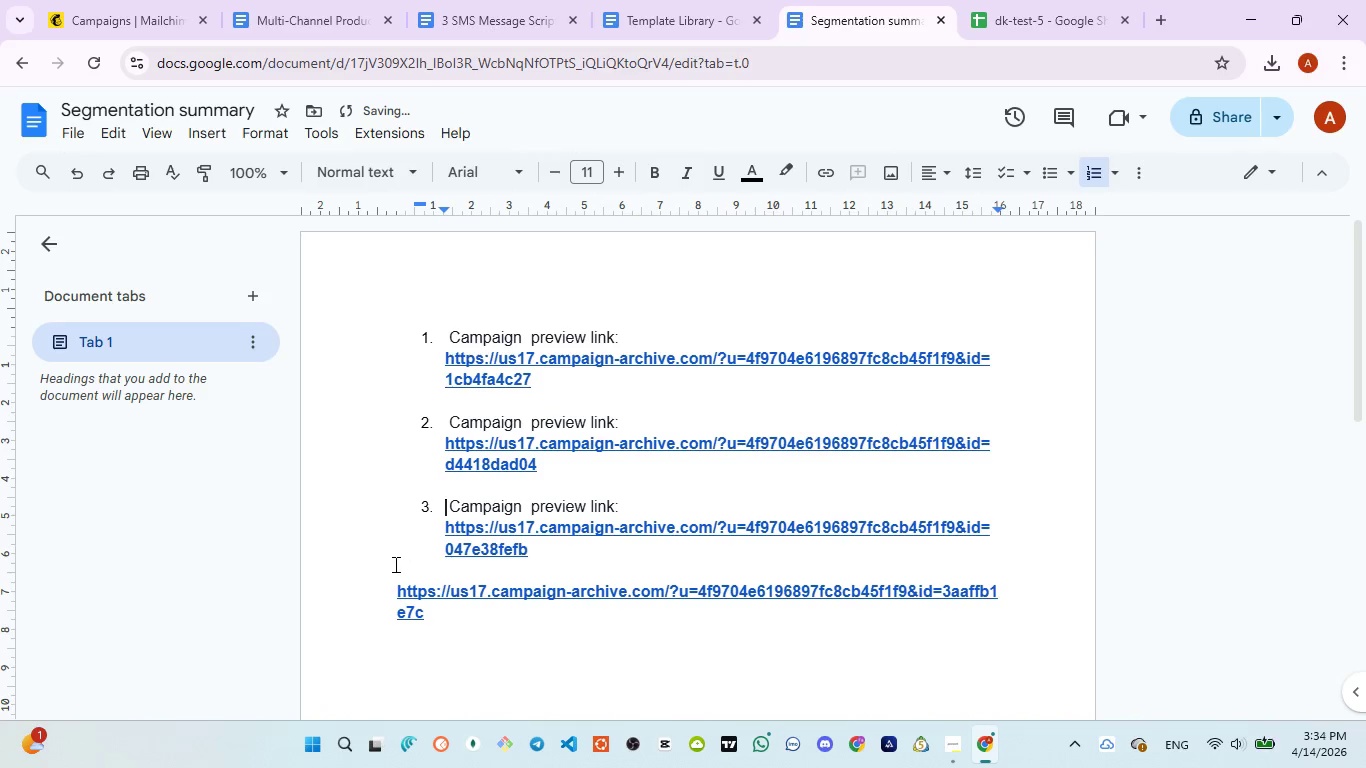 
left_click([397, 581])
 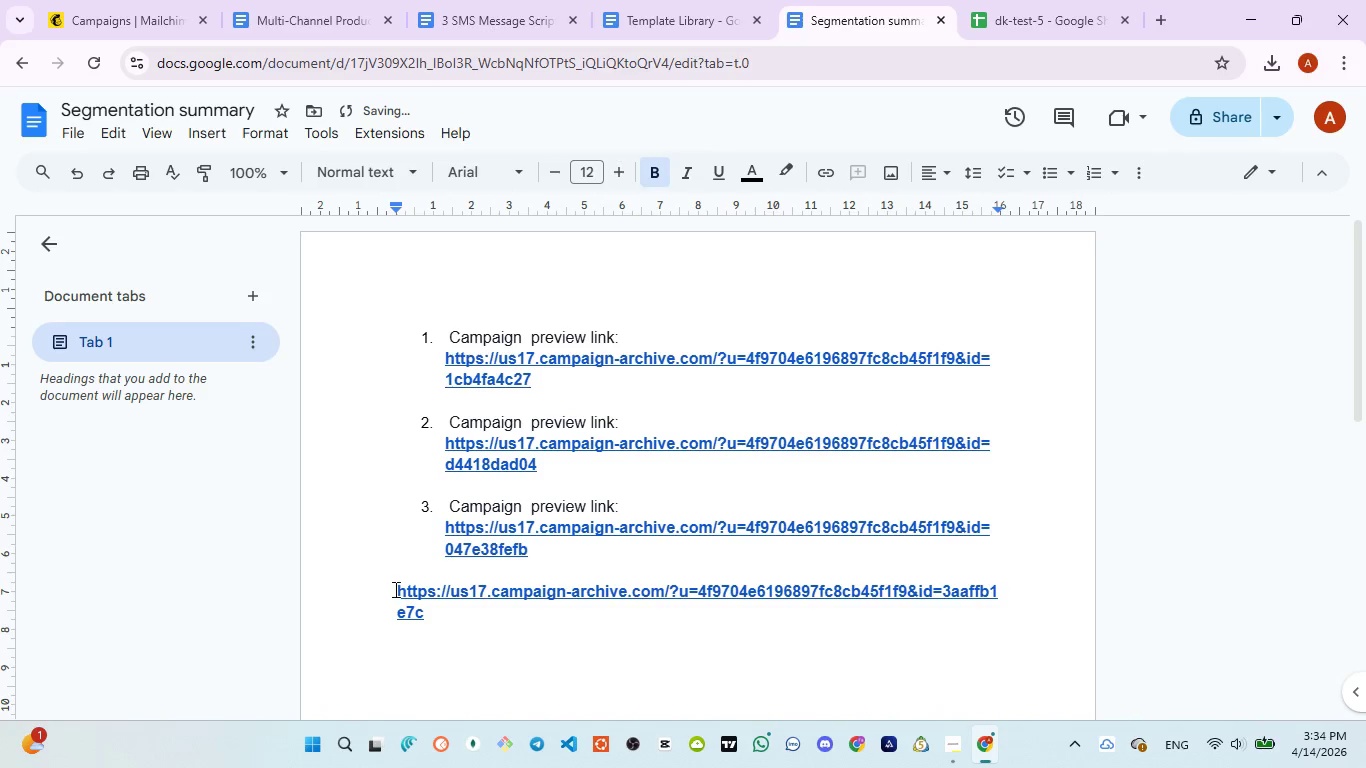 
left_click([395, 588])
 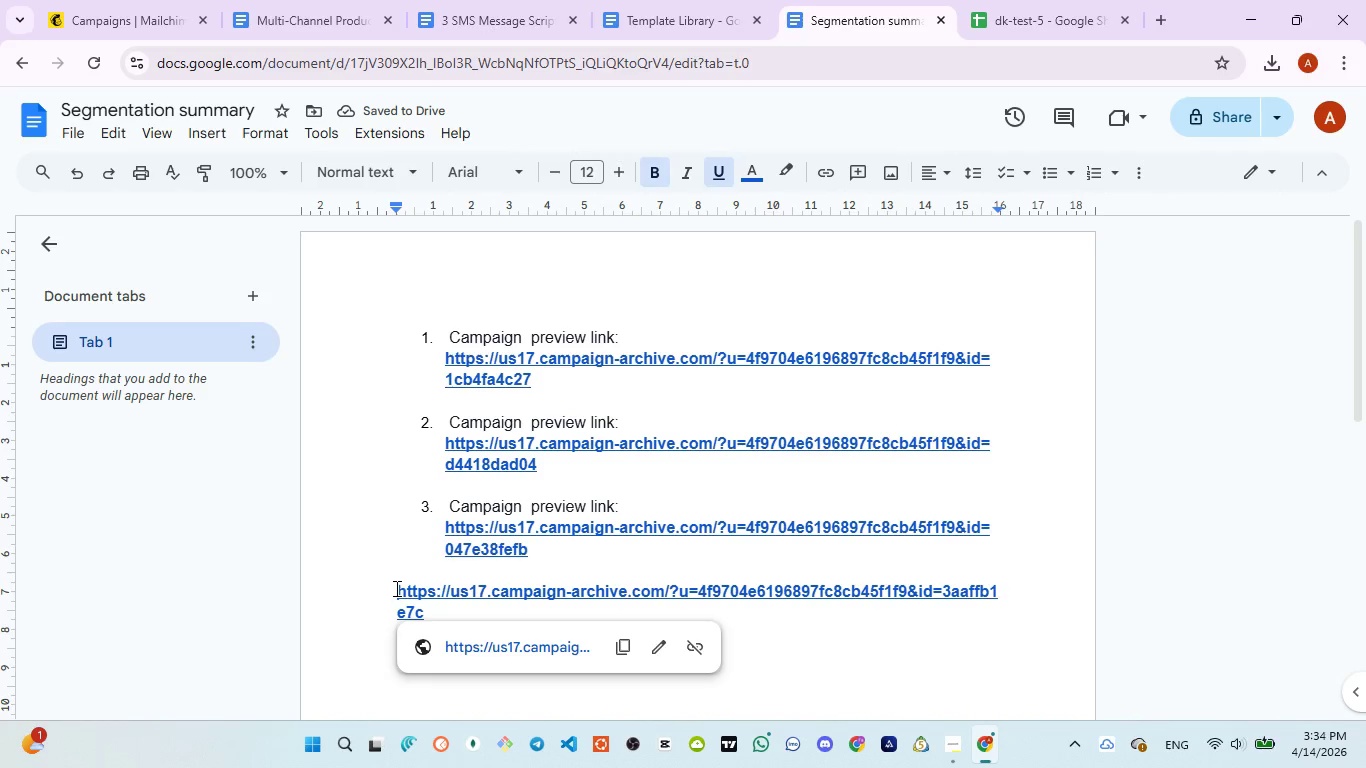 
key(4)
 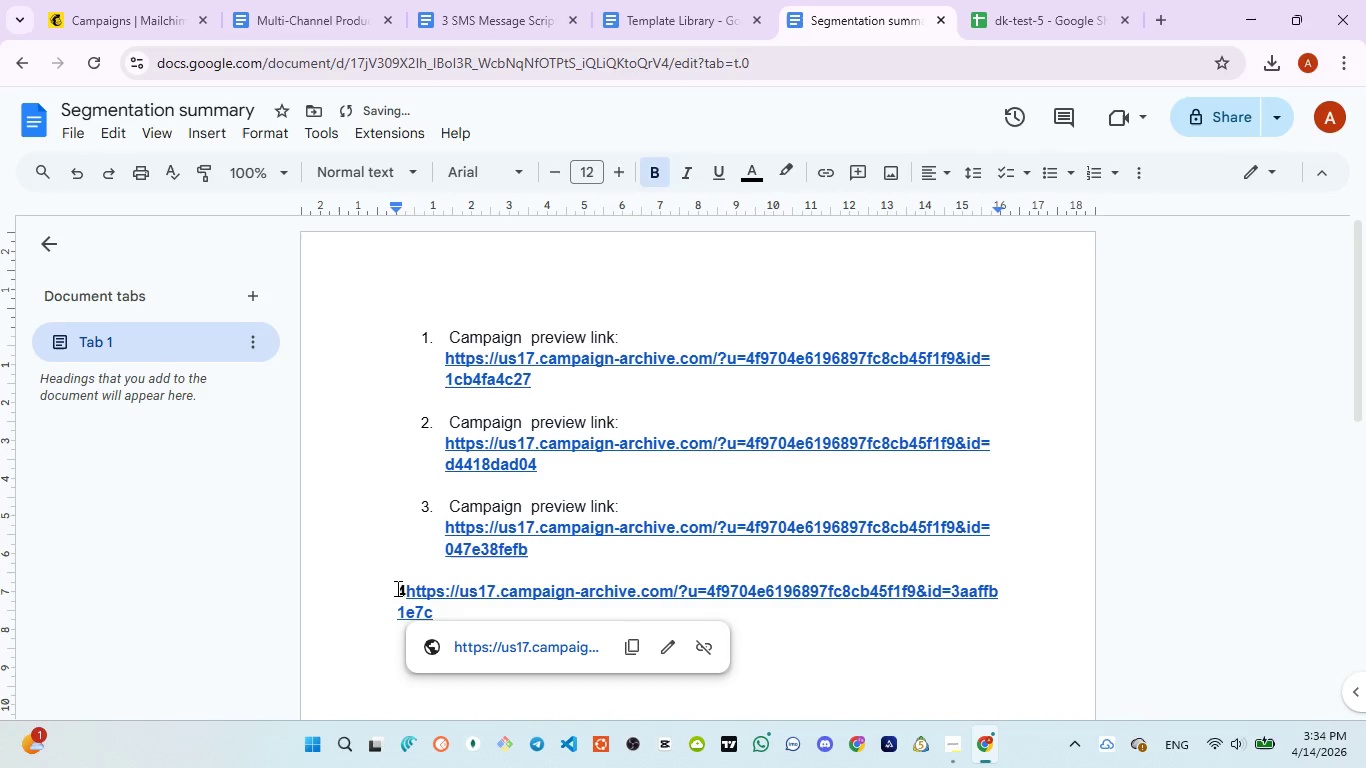 
key(Period)
 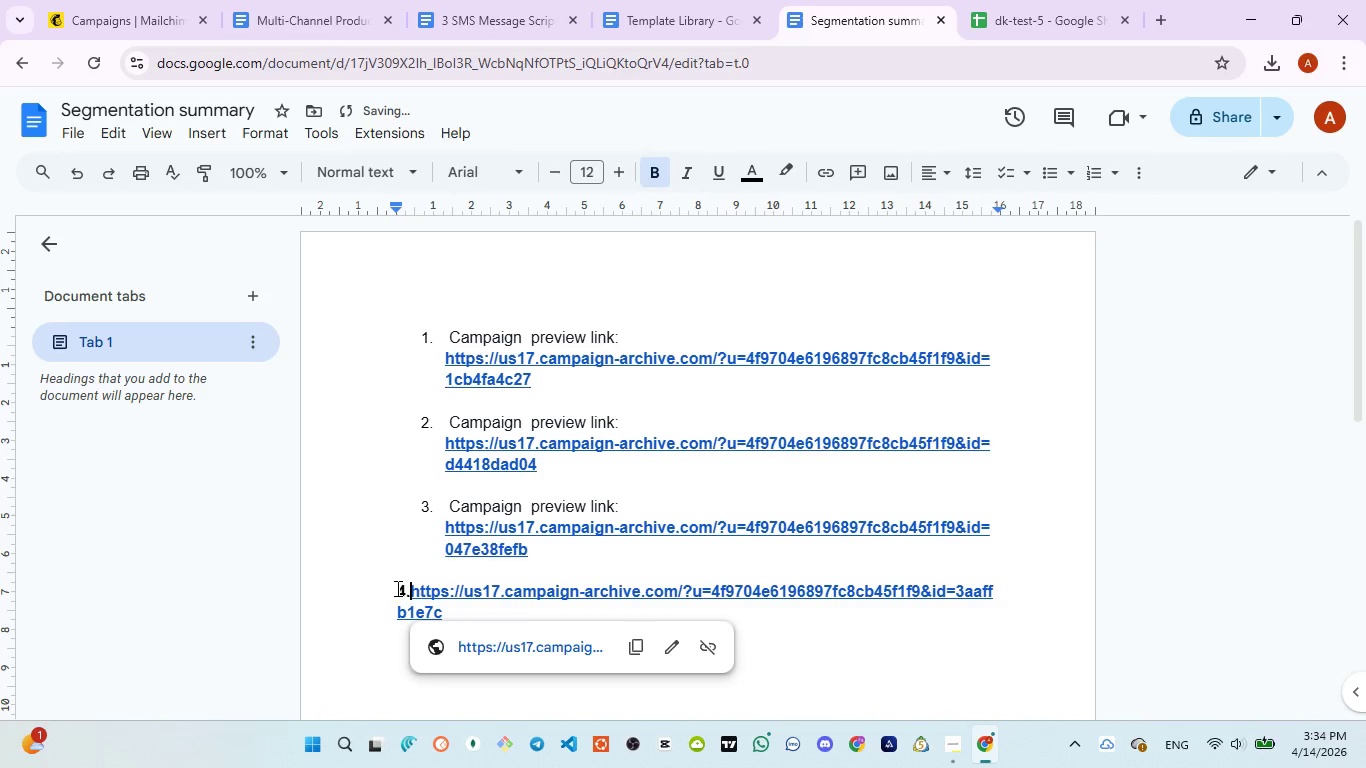 
key(Space)
 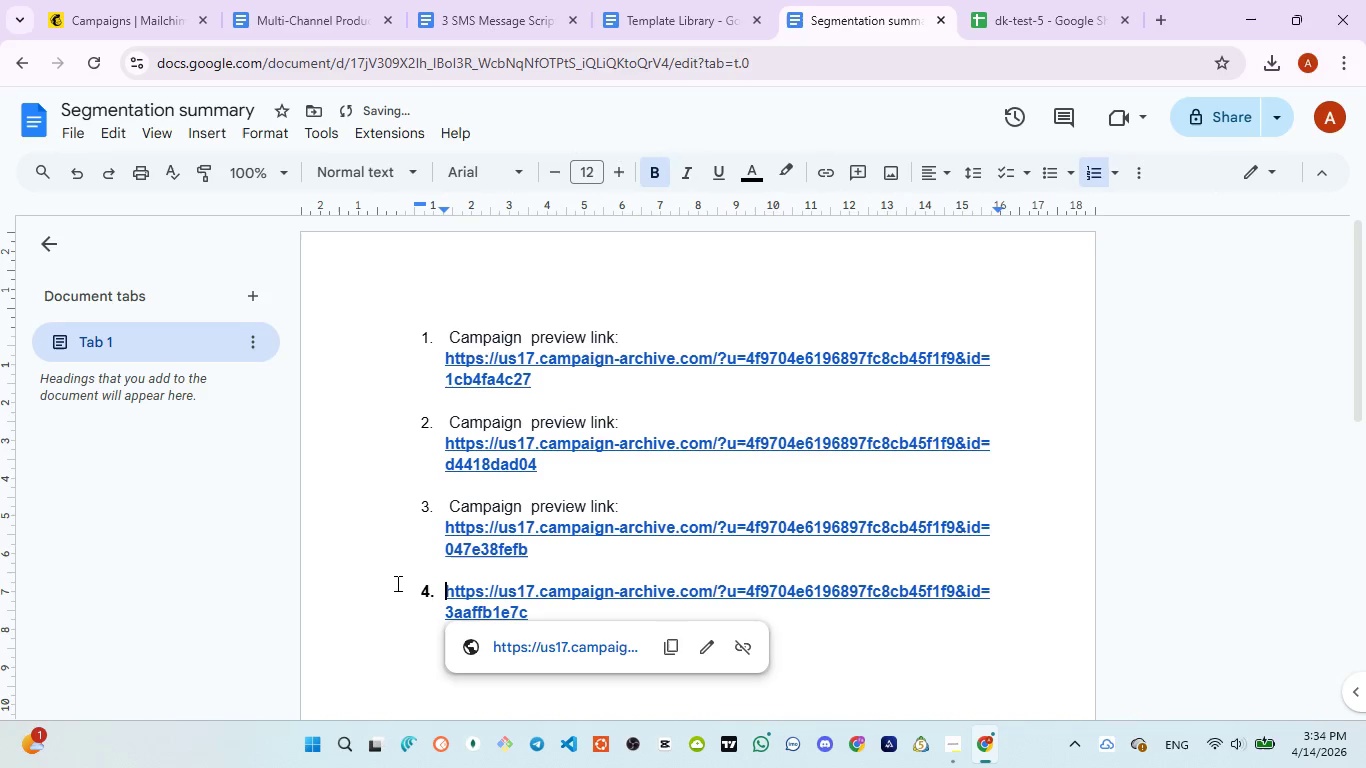 
key(Control+V)
 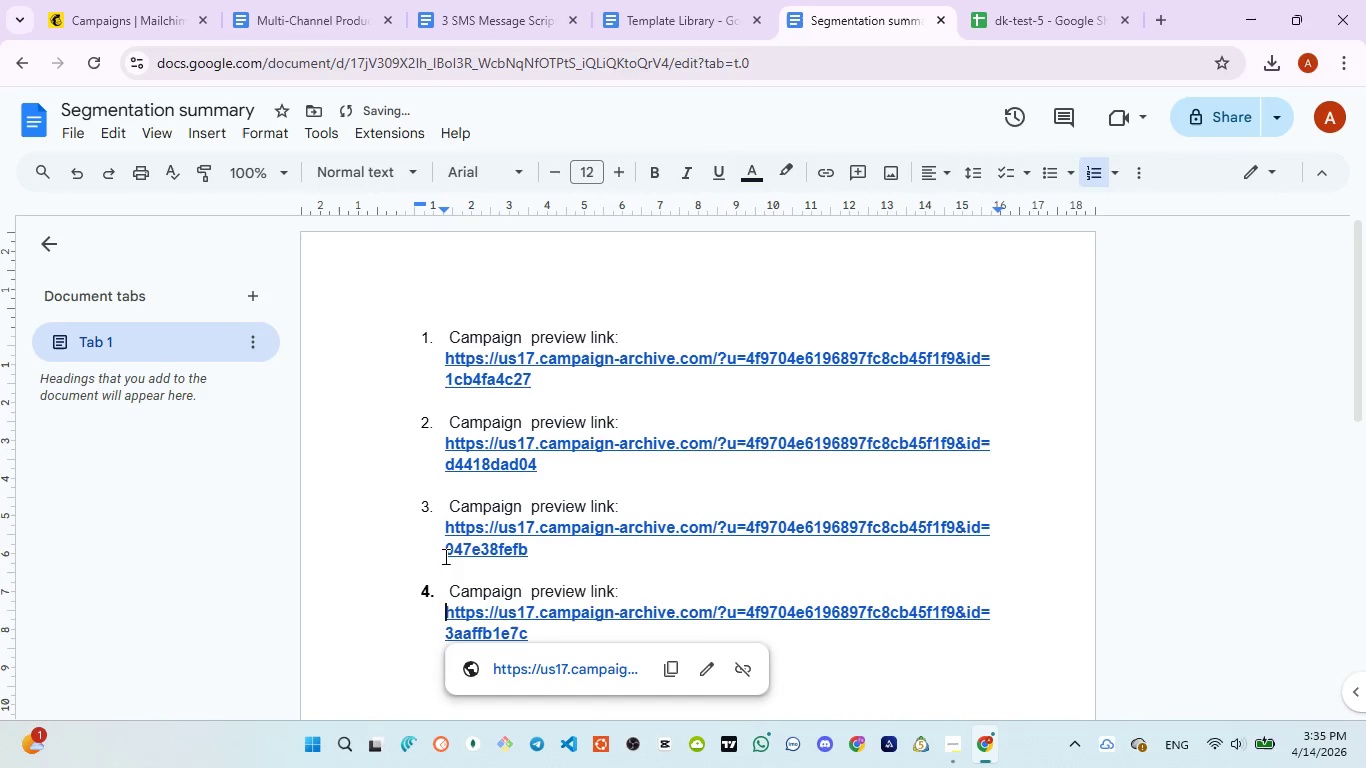 
left_click([628, 475])
 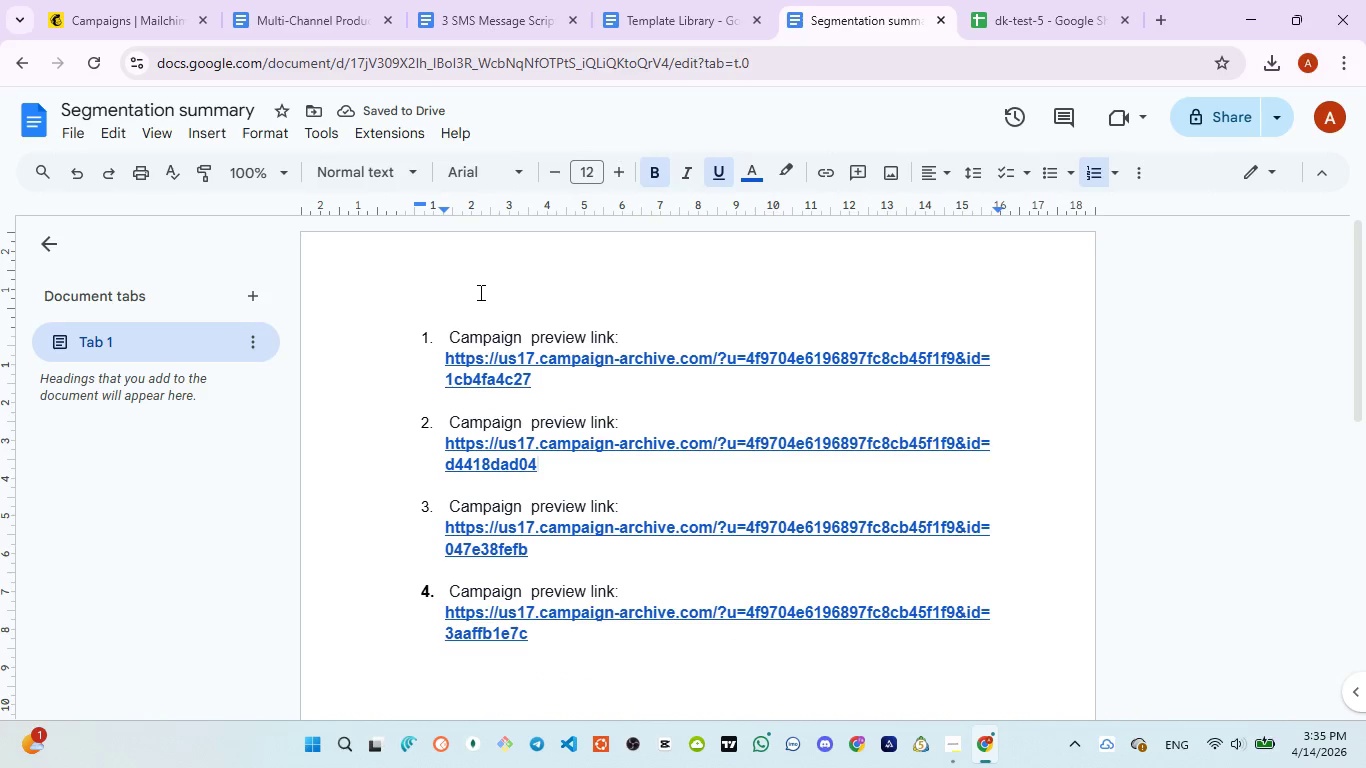 
left_click([479, 291])
 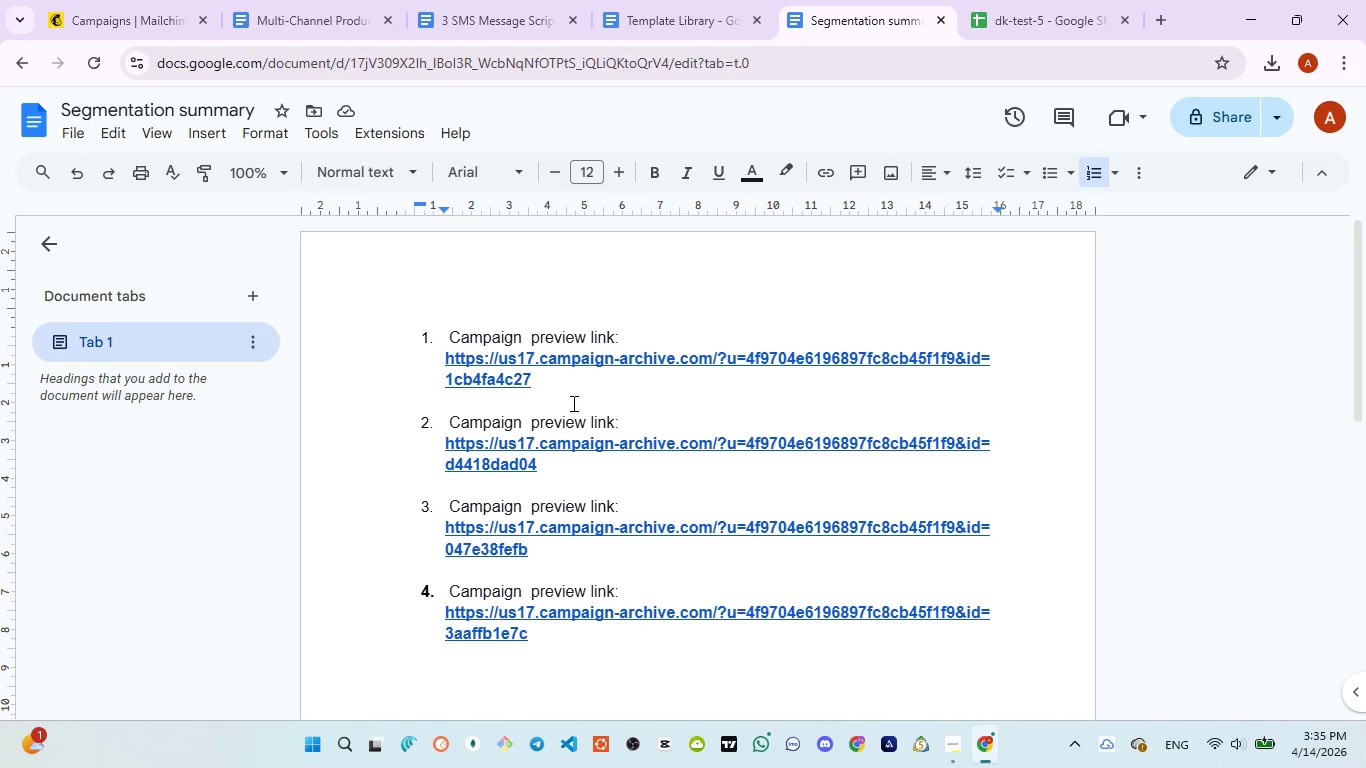 
hold_key(key=ControlLeft, duration=0.64)
 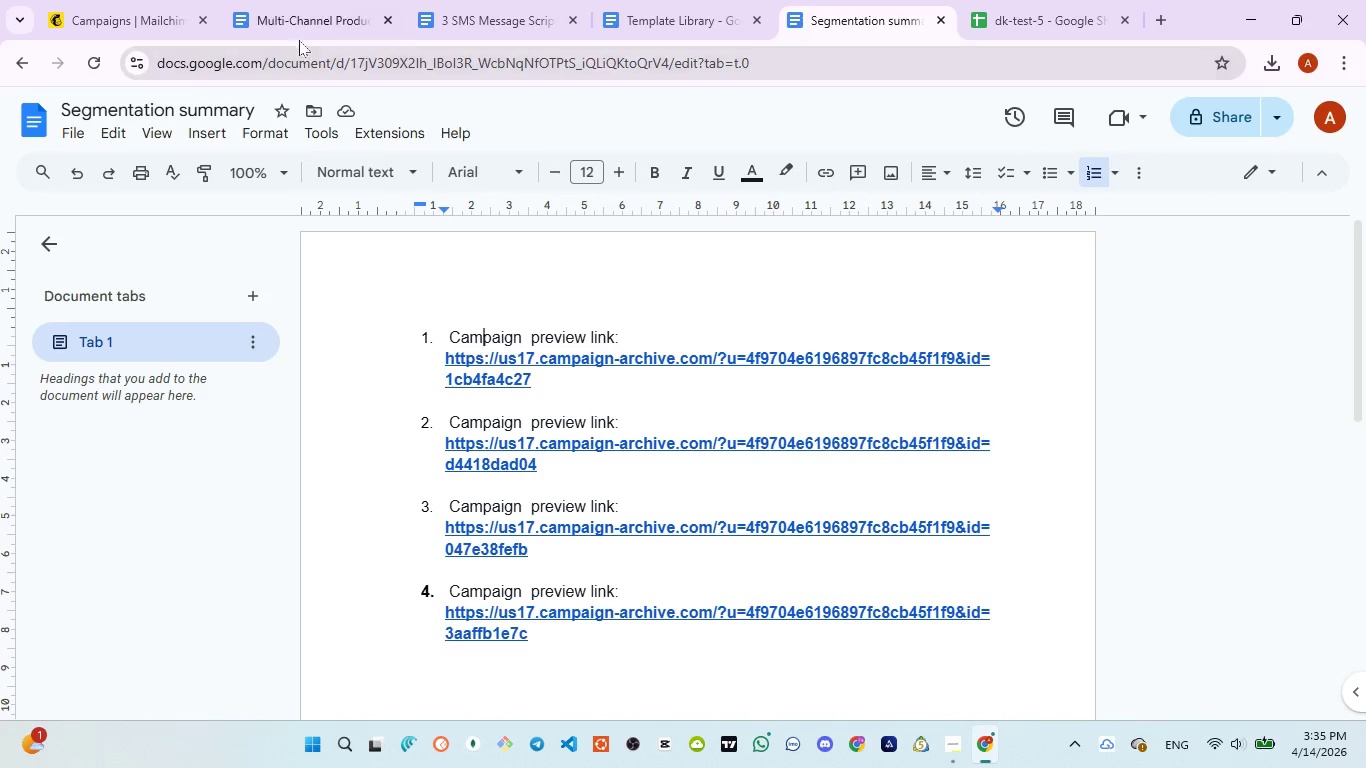 
left_click([300, 21])
 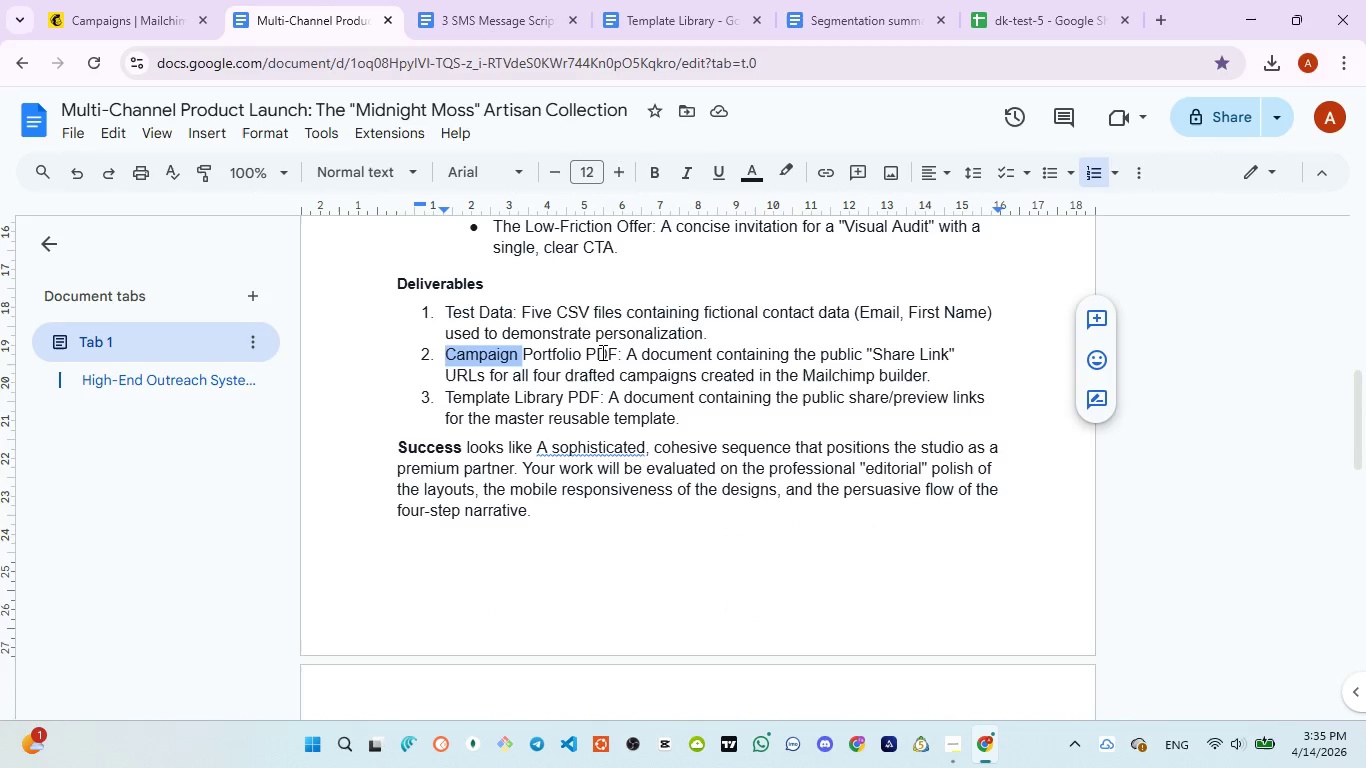 
left_click([580, 352])
 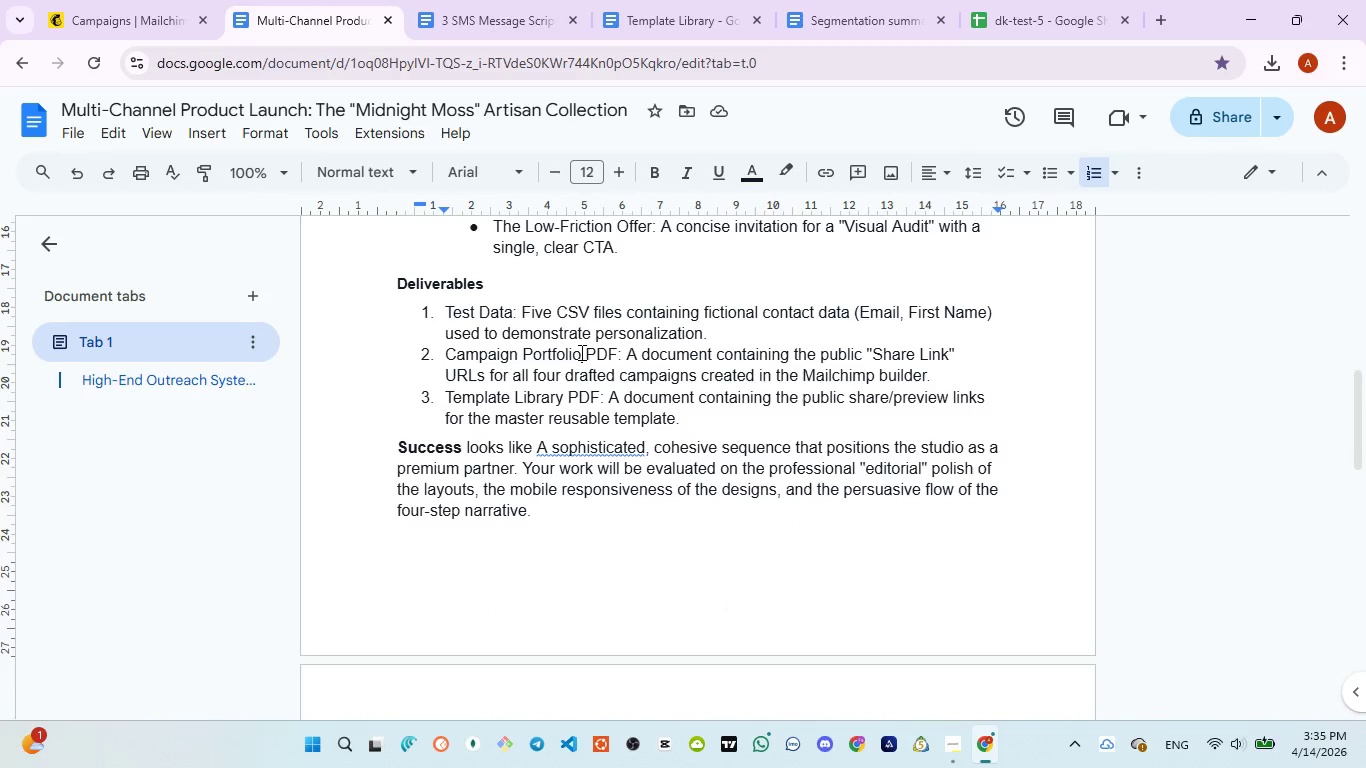 
left_click_drag(start_coordinate=[580, 352], to_coordinate=[419, 355])
 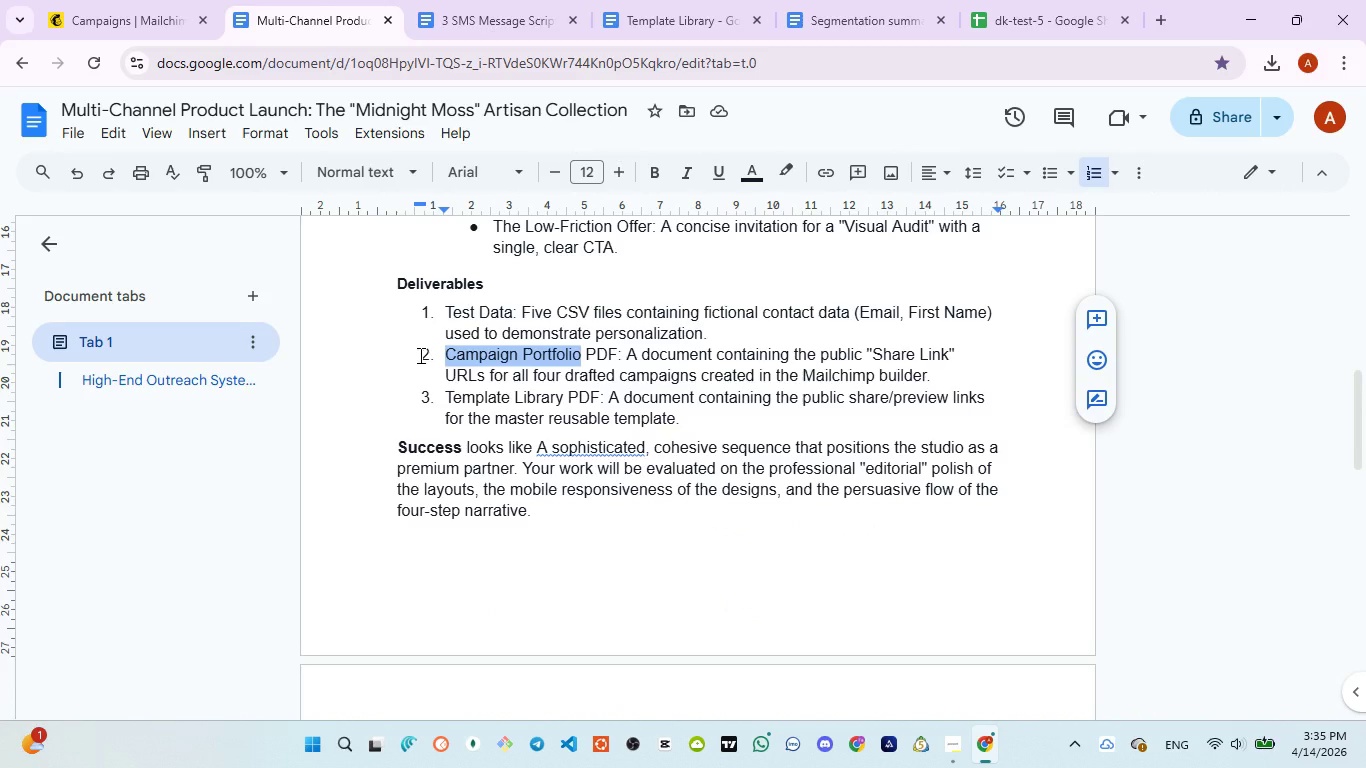 
key(Control+C)
 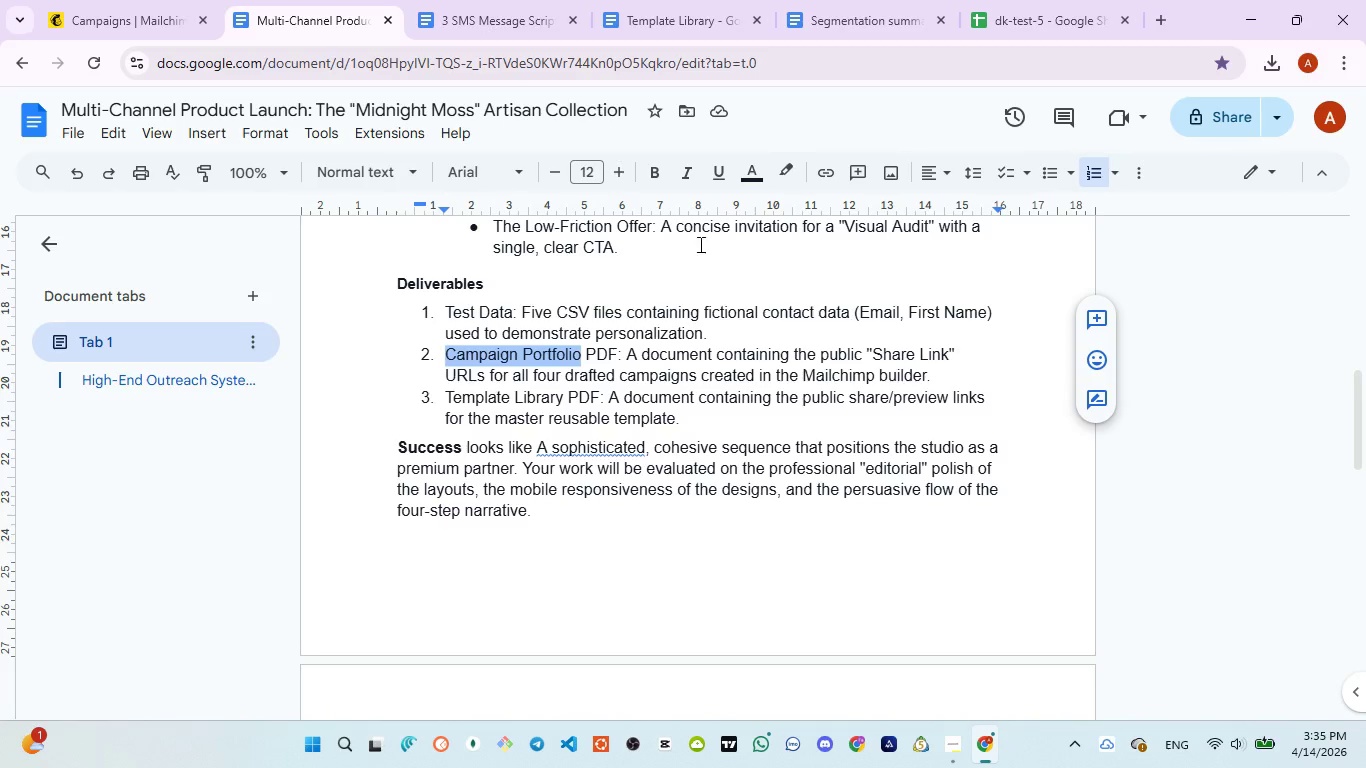 
left_click([828, 30])
 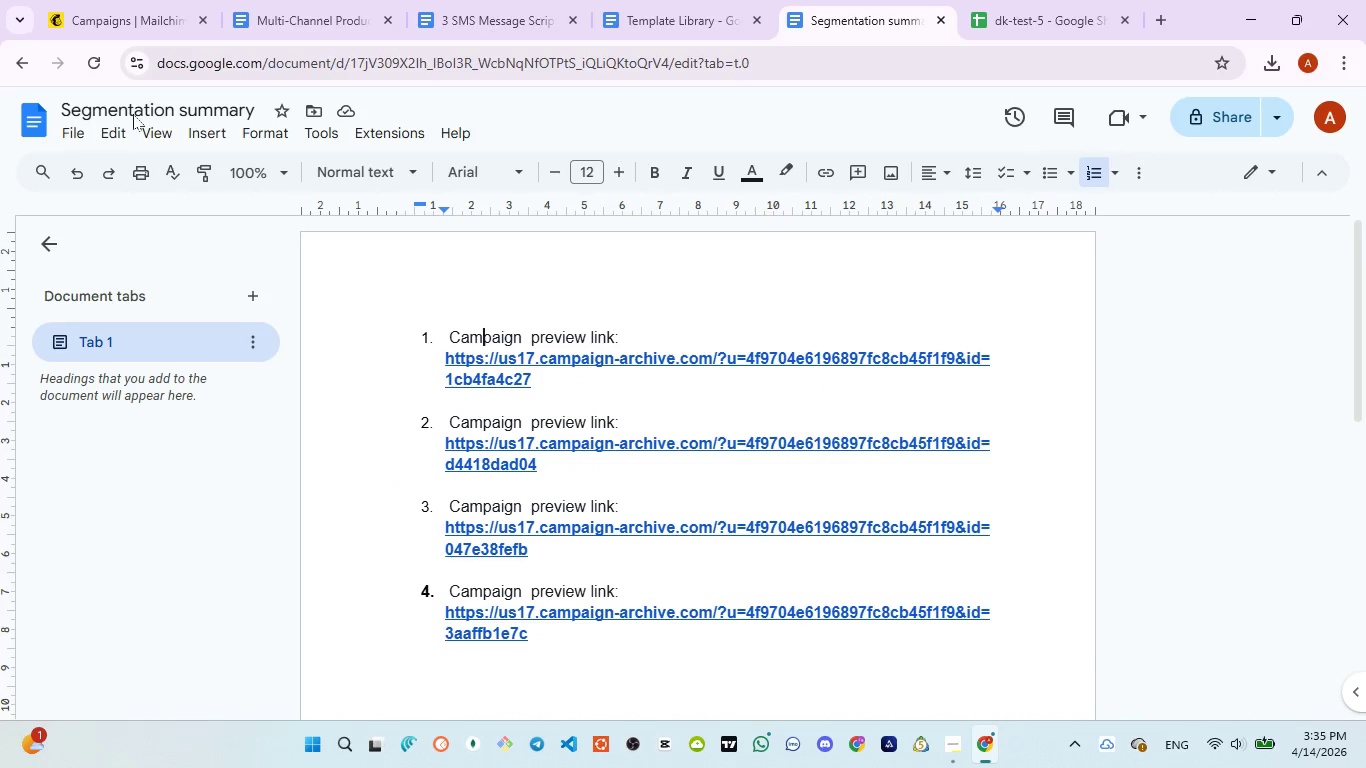 
left_click([135, 107])
 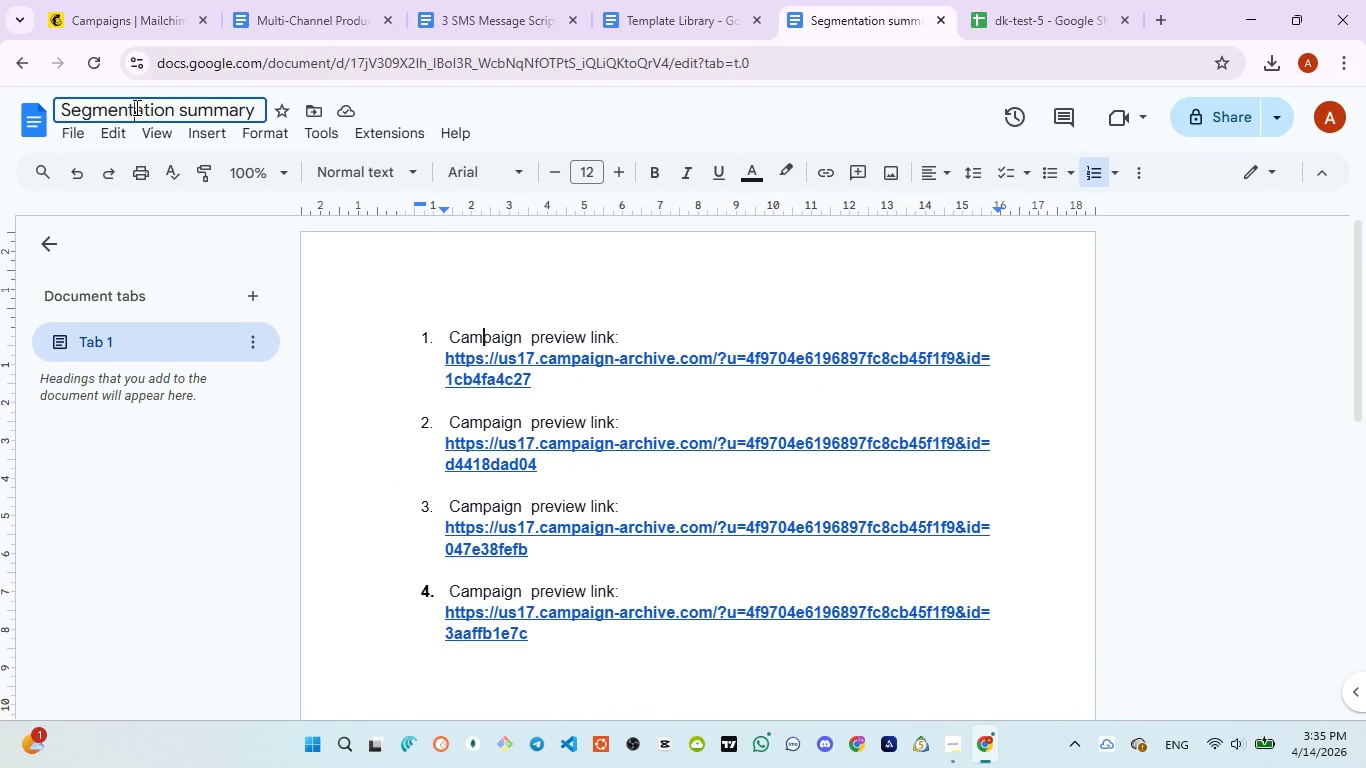 
key(Control+A)
 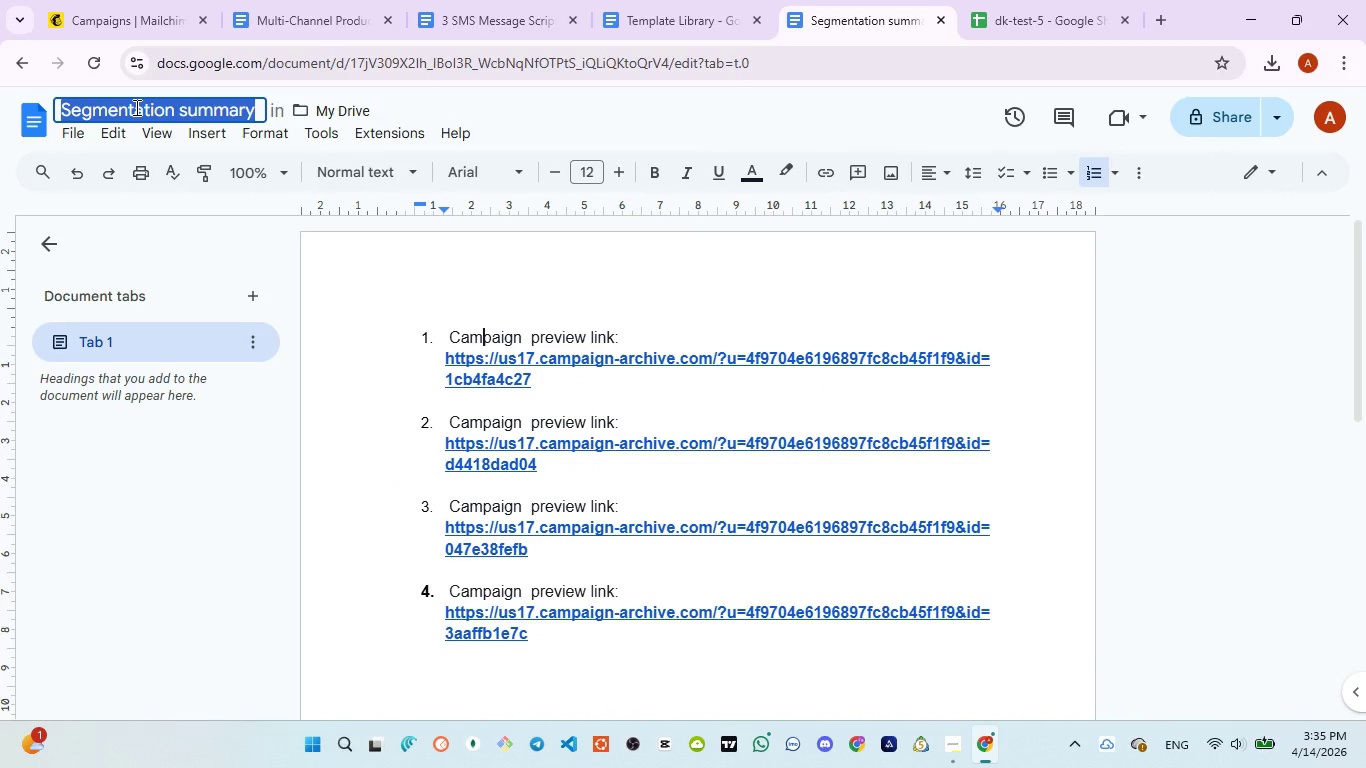 
key(Control+V)
 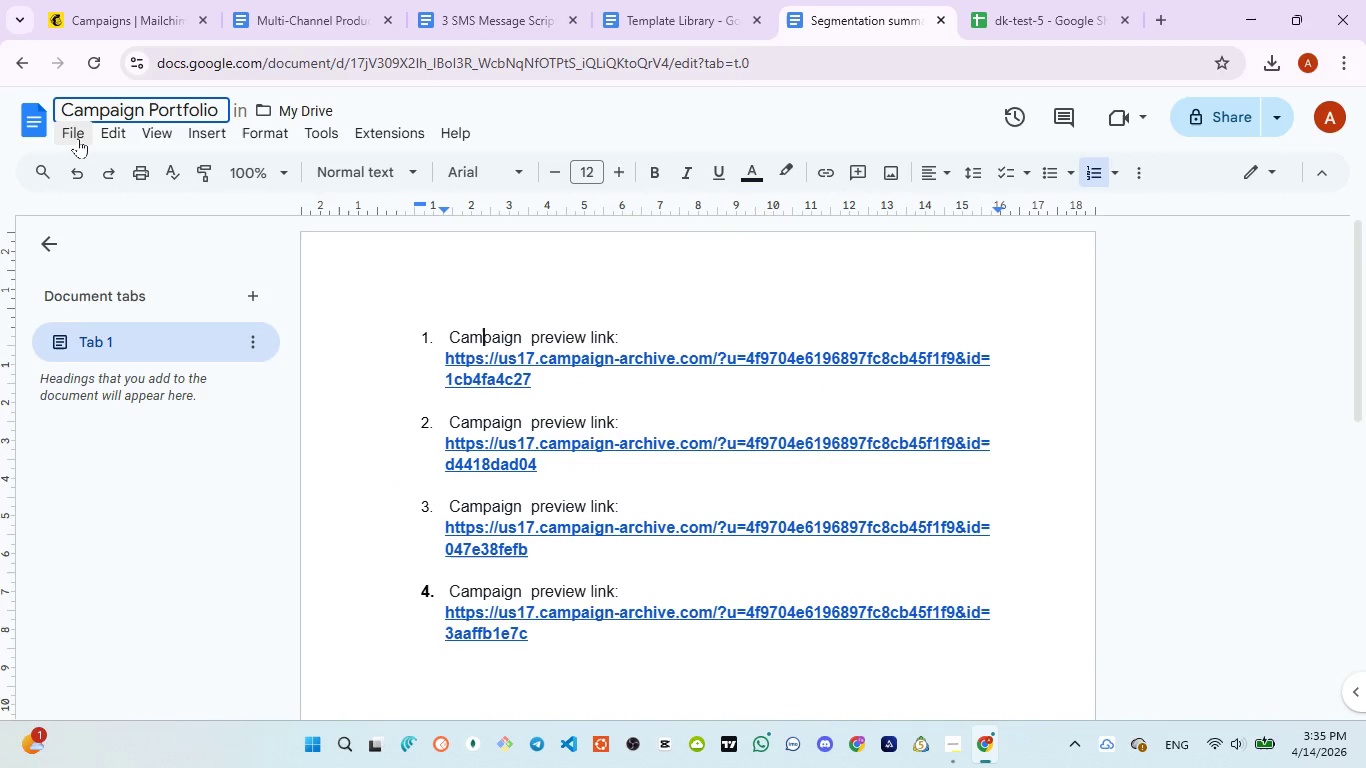 
left_click([77, 138])
 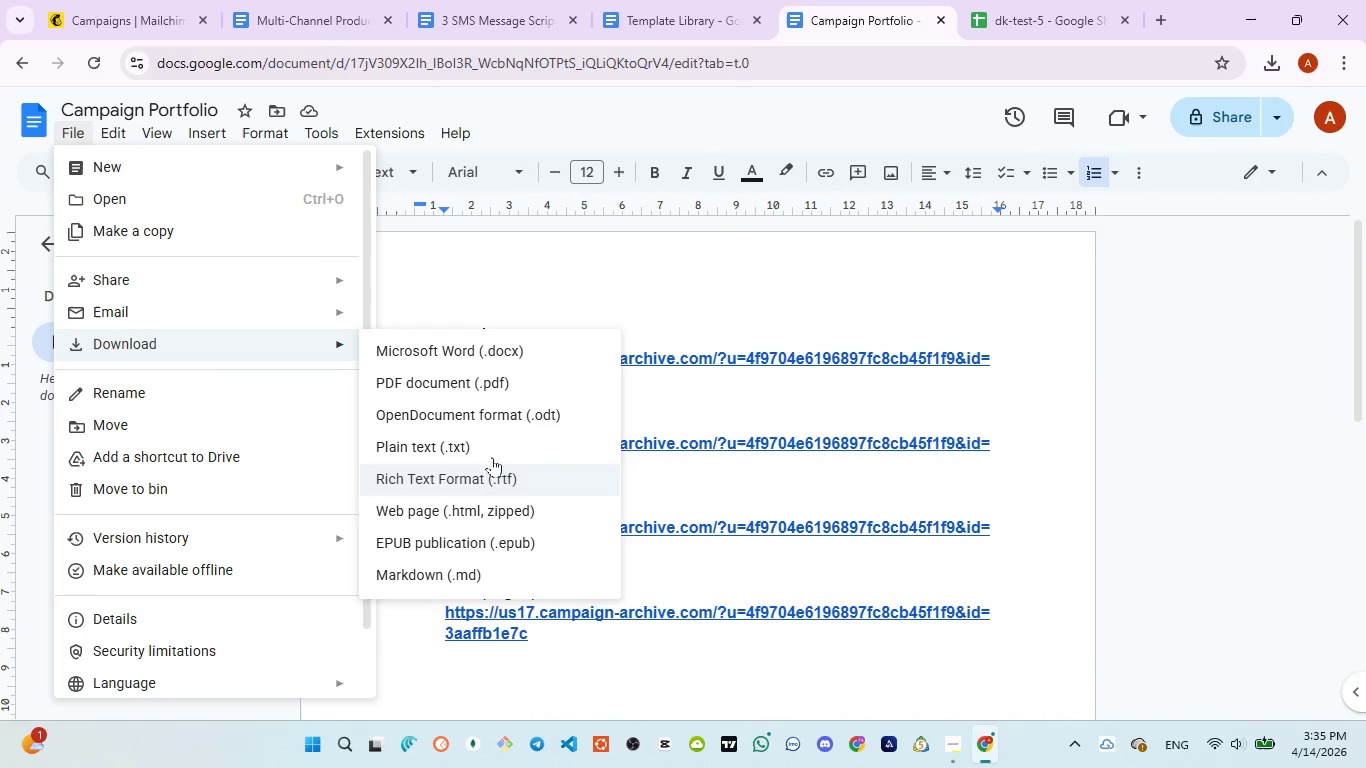 
left_click([505, 373])
 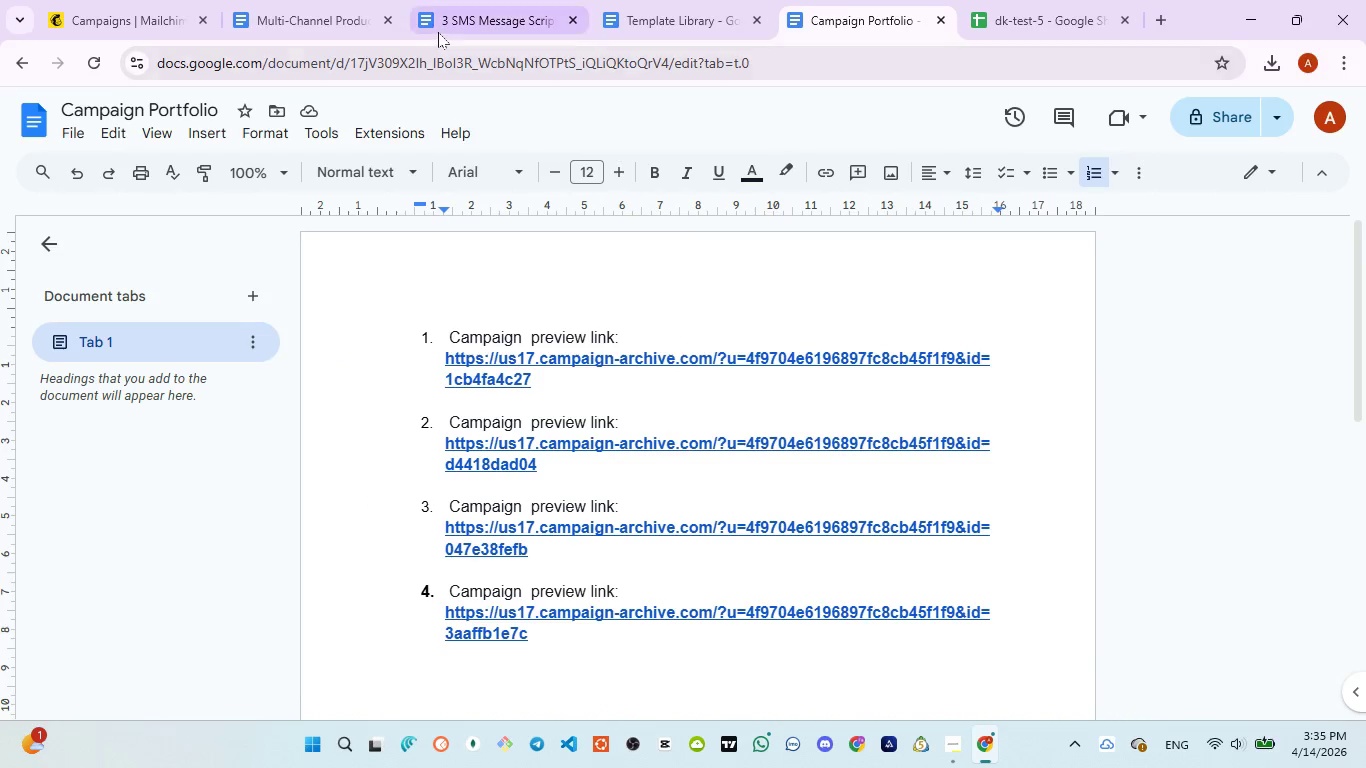 